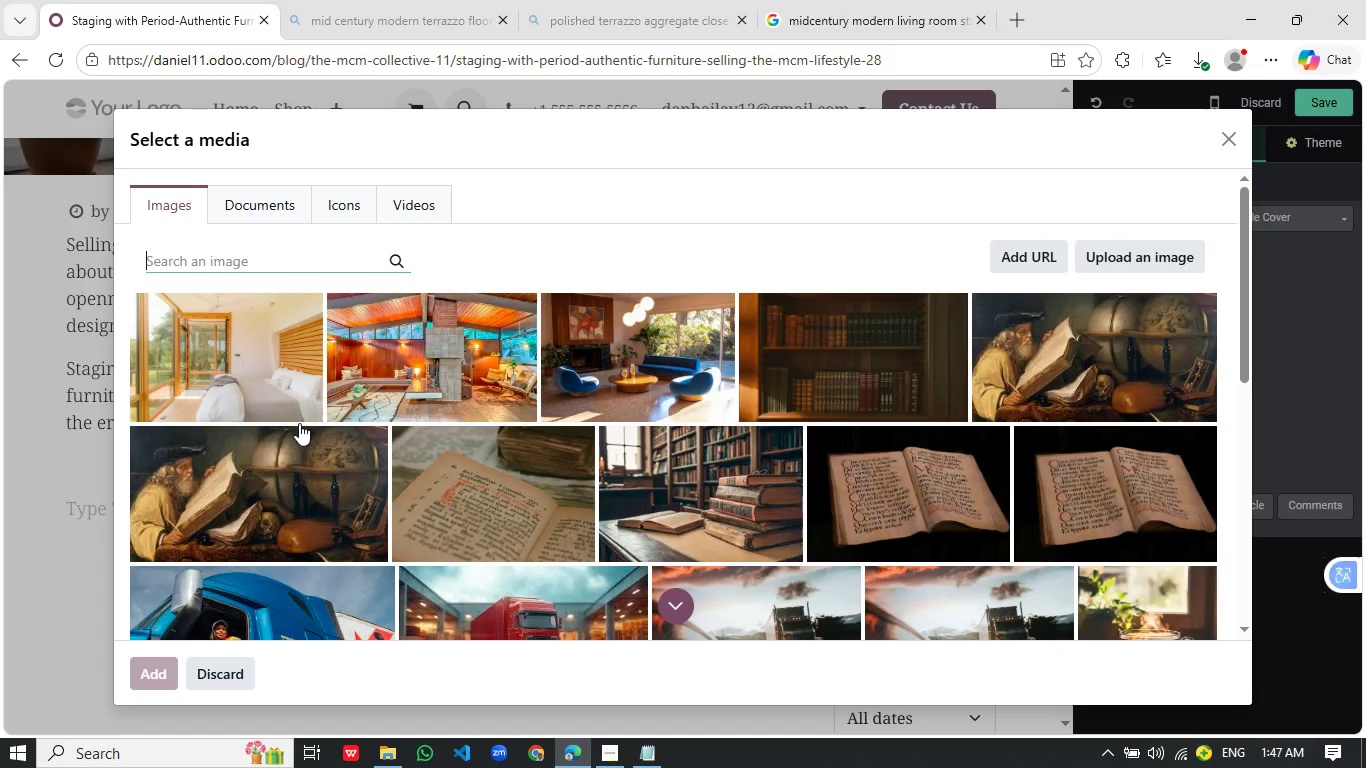 
mouse_move([570, 446])
 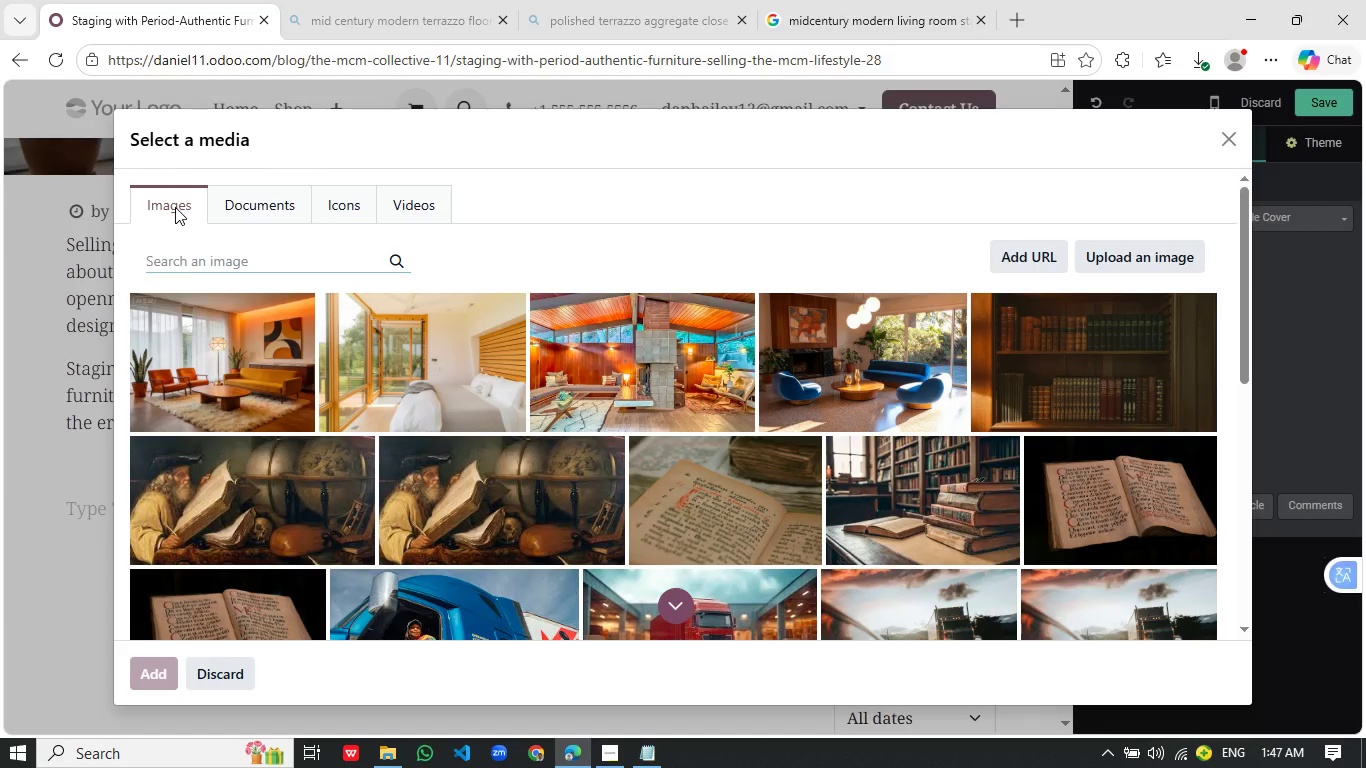 
left_click([175, 207])
 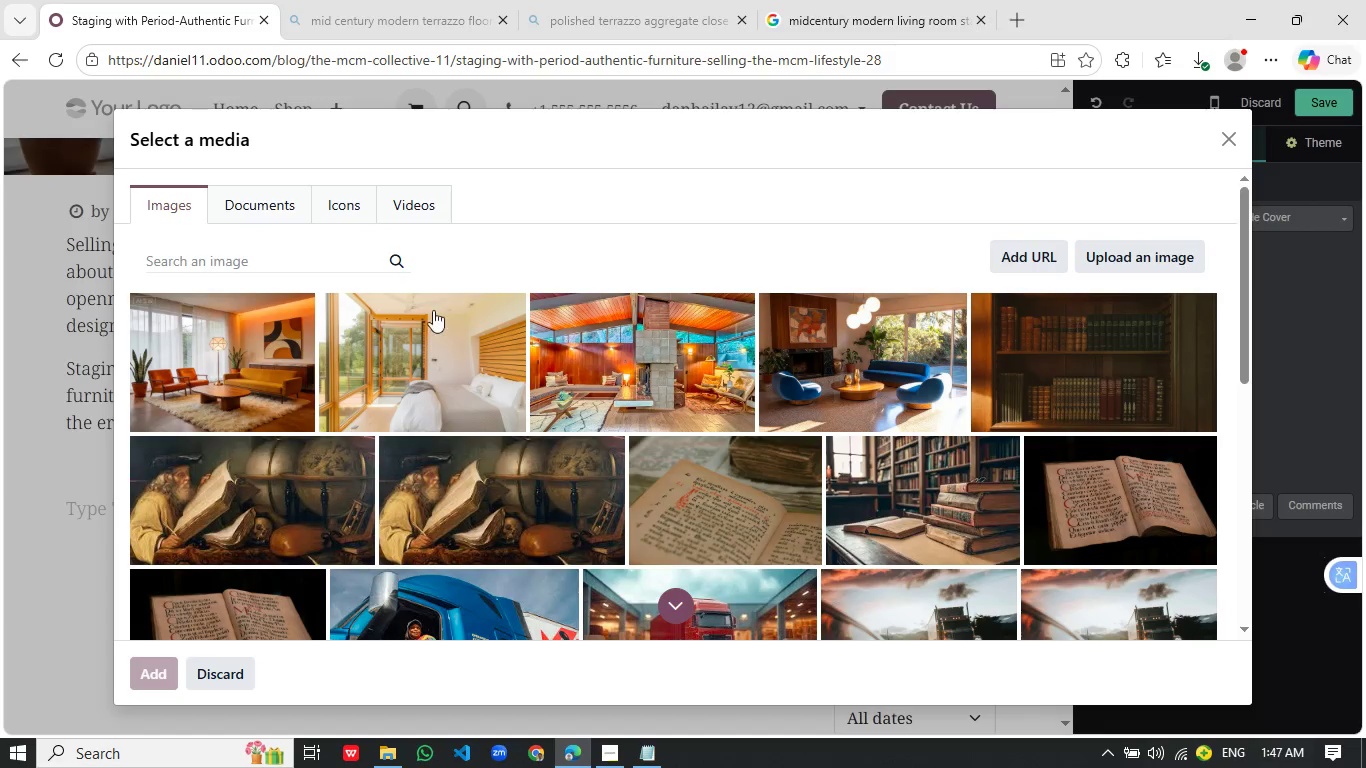 
left_click([630, 337])
 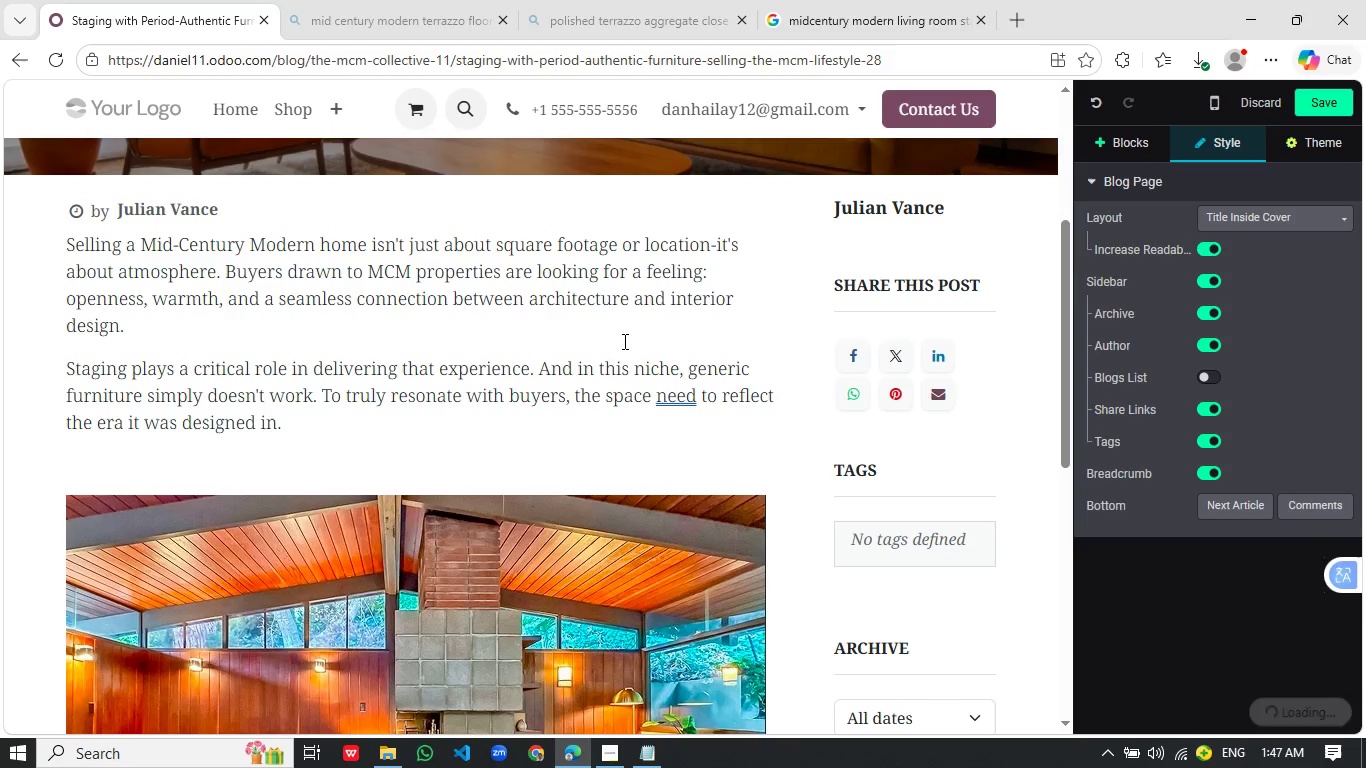 
scroll: coordinate [601, 404], scroll_direction: down, amount: 4.0
 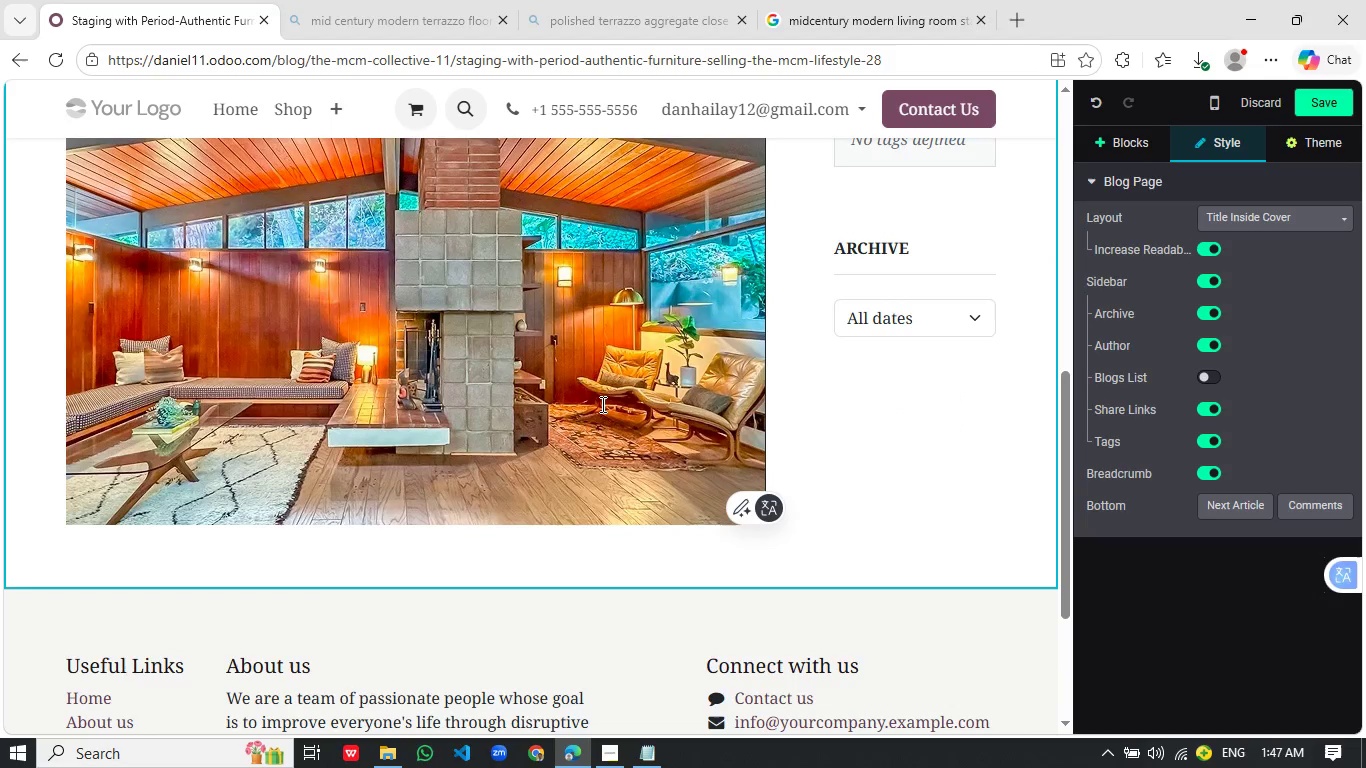 
scroll: coordinate [601, 404], scroll_direction: up, amount: 3.0
 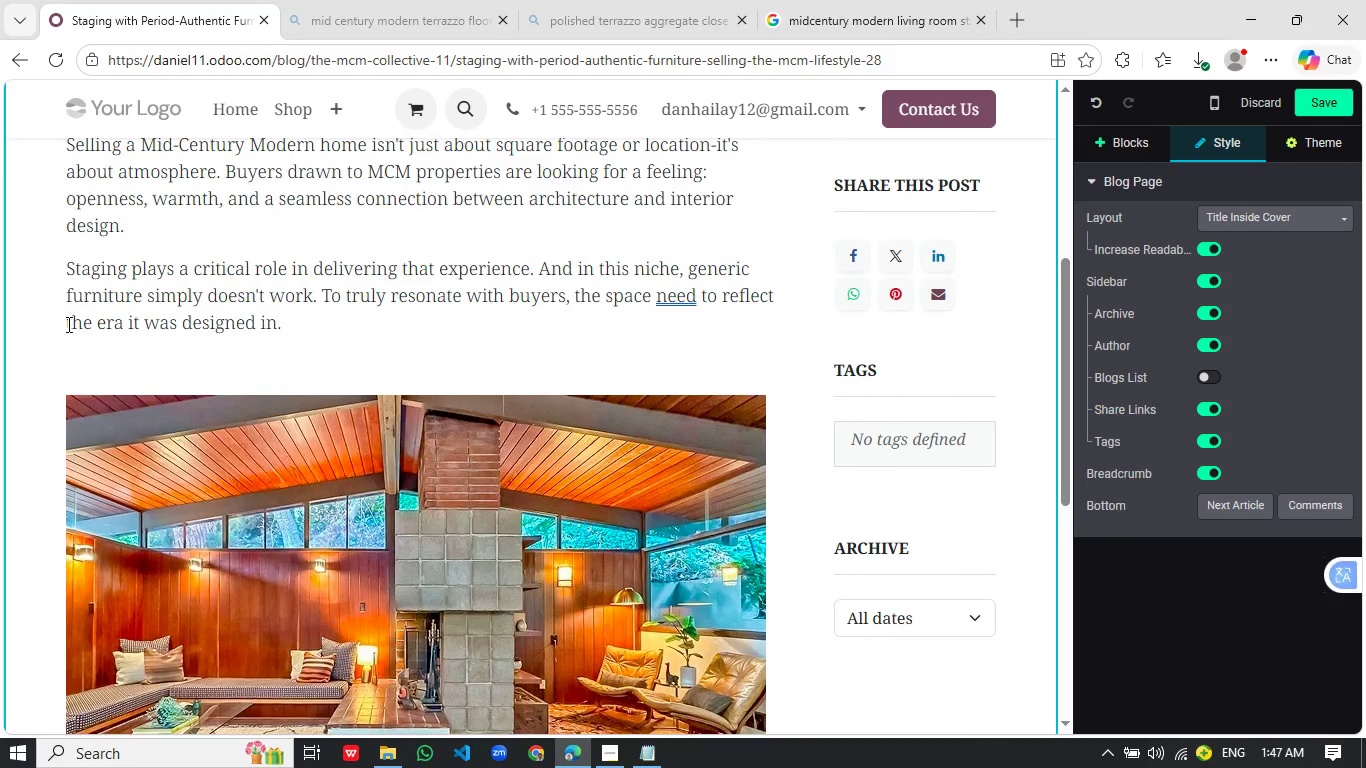 
left_click([101, 354])
 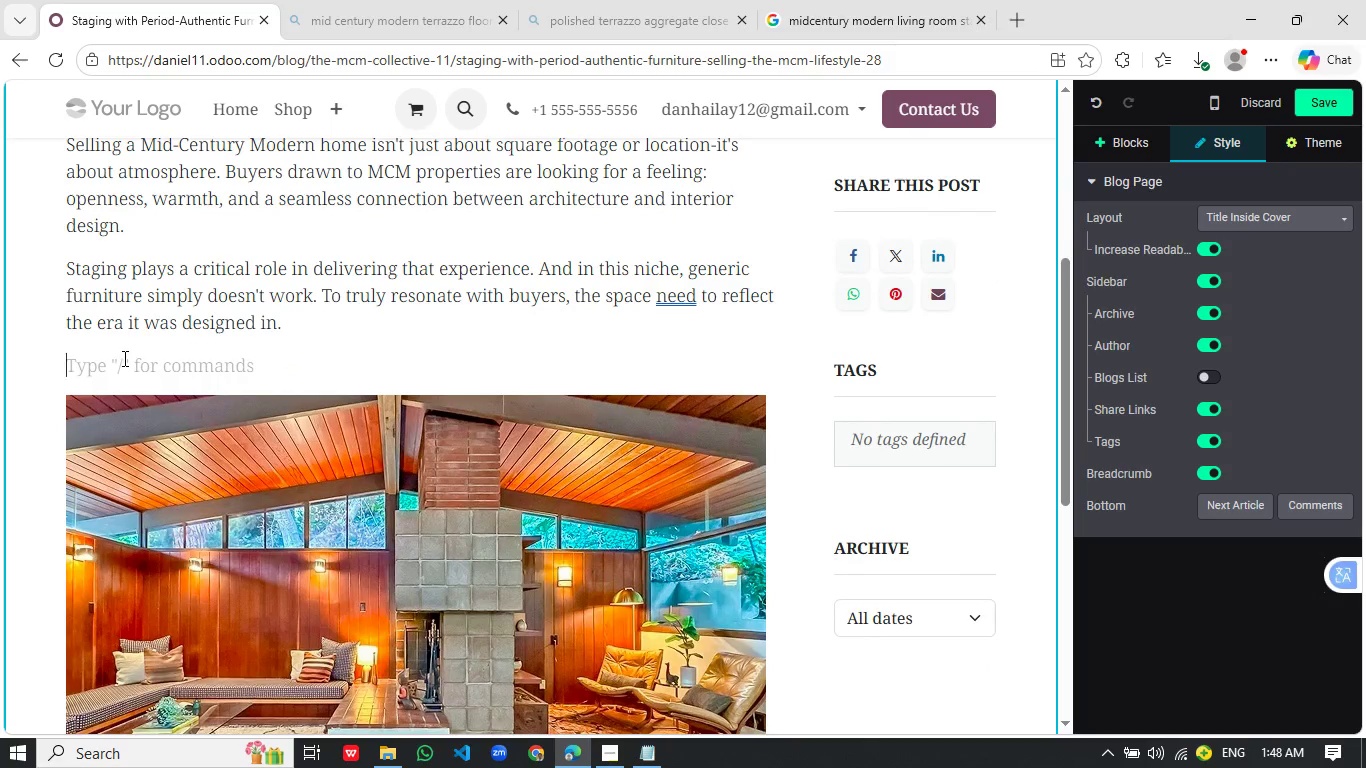 
key(Backspace)
 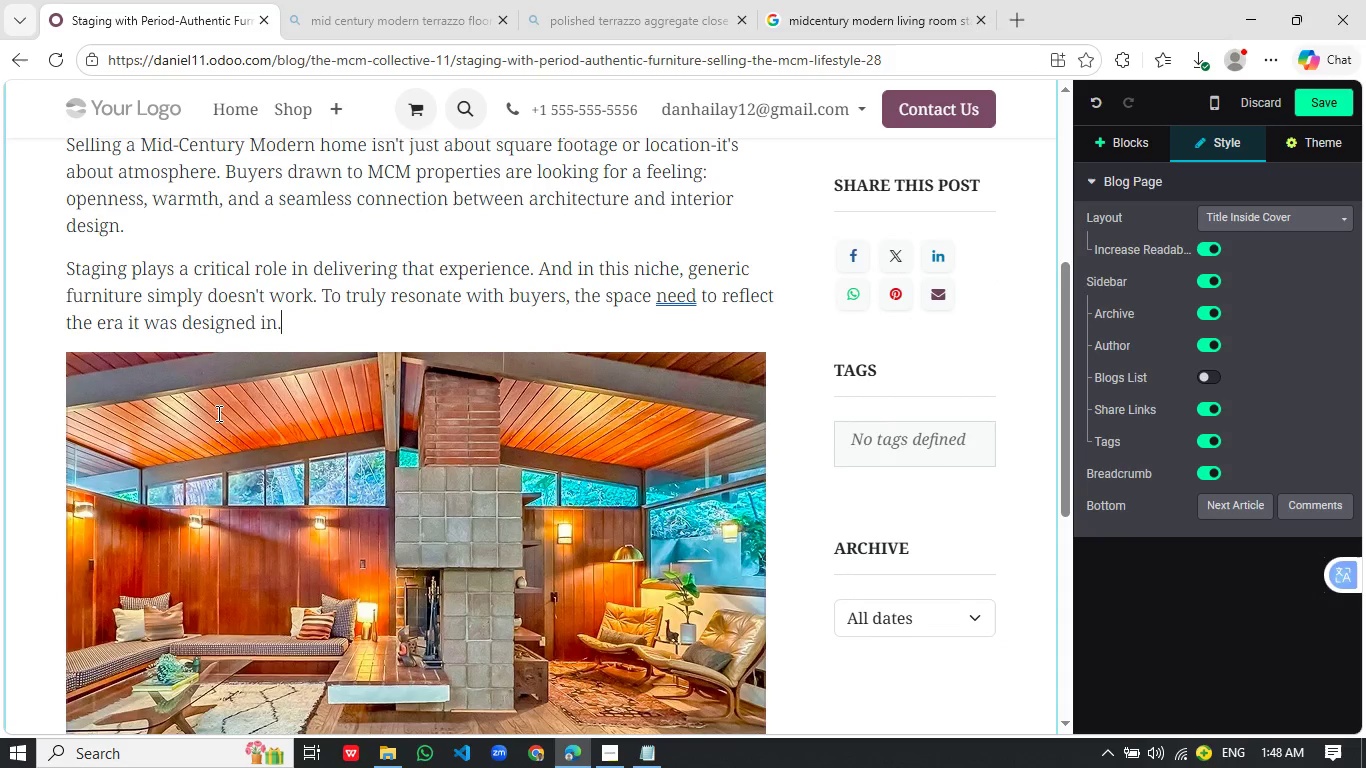 
scroll: coordinate [310, 440], scroll_direction: up, amount: 3.0
 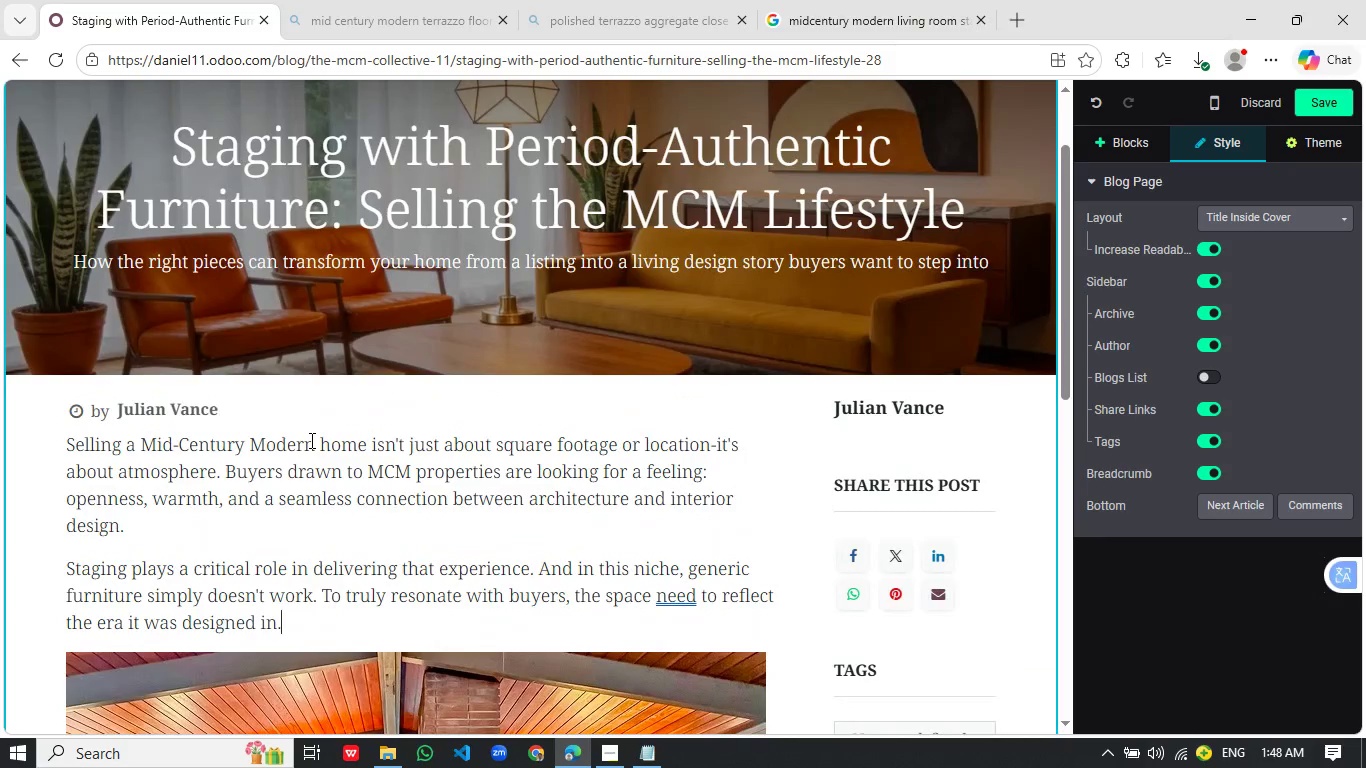 
scroll: coordinate [310, 440], scroll_direction: down, amount: 4.0
 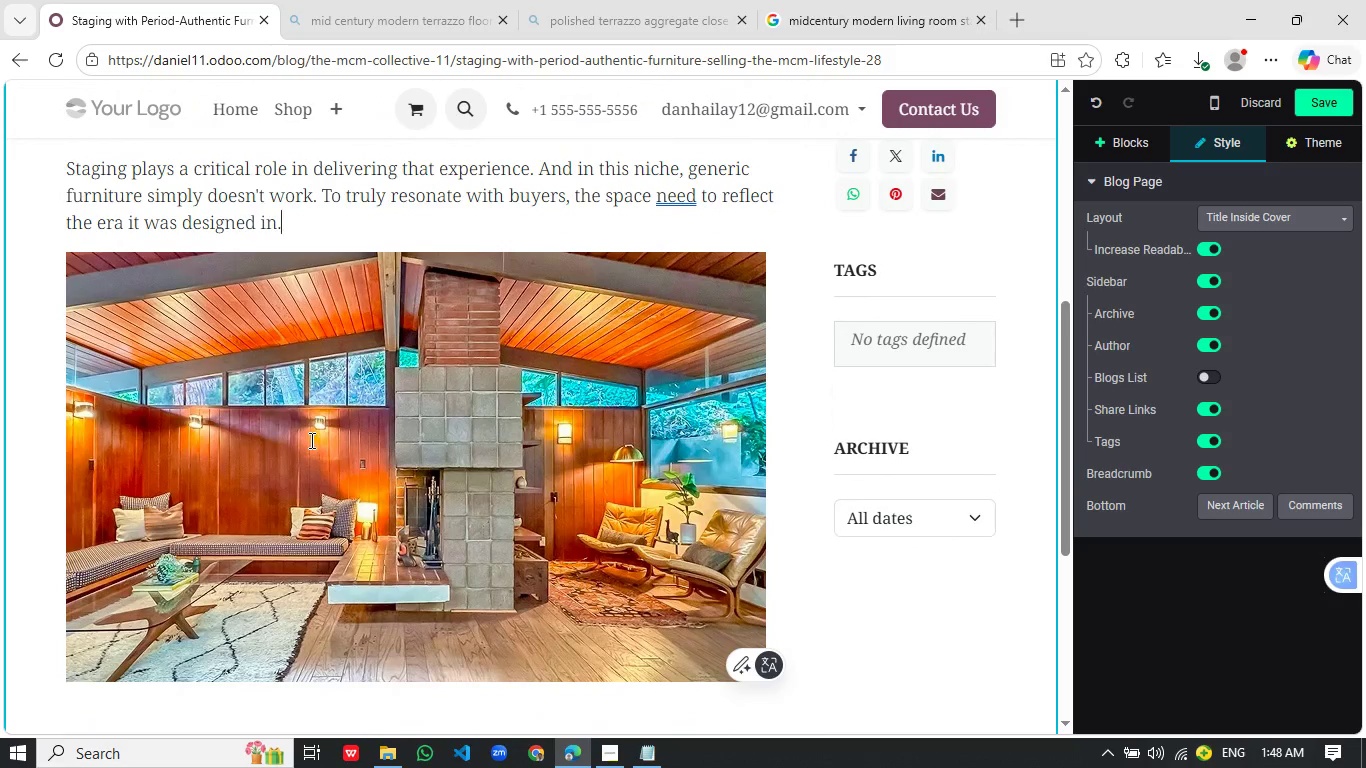 
left_click([220, 407])
 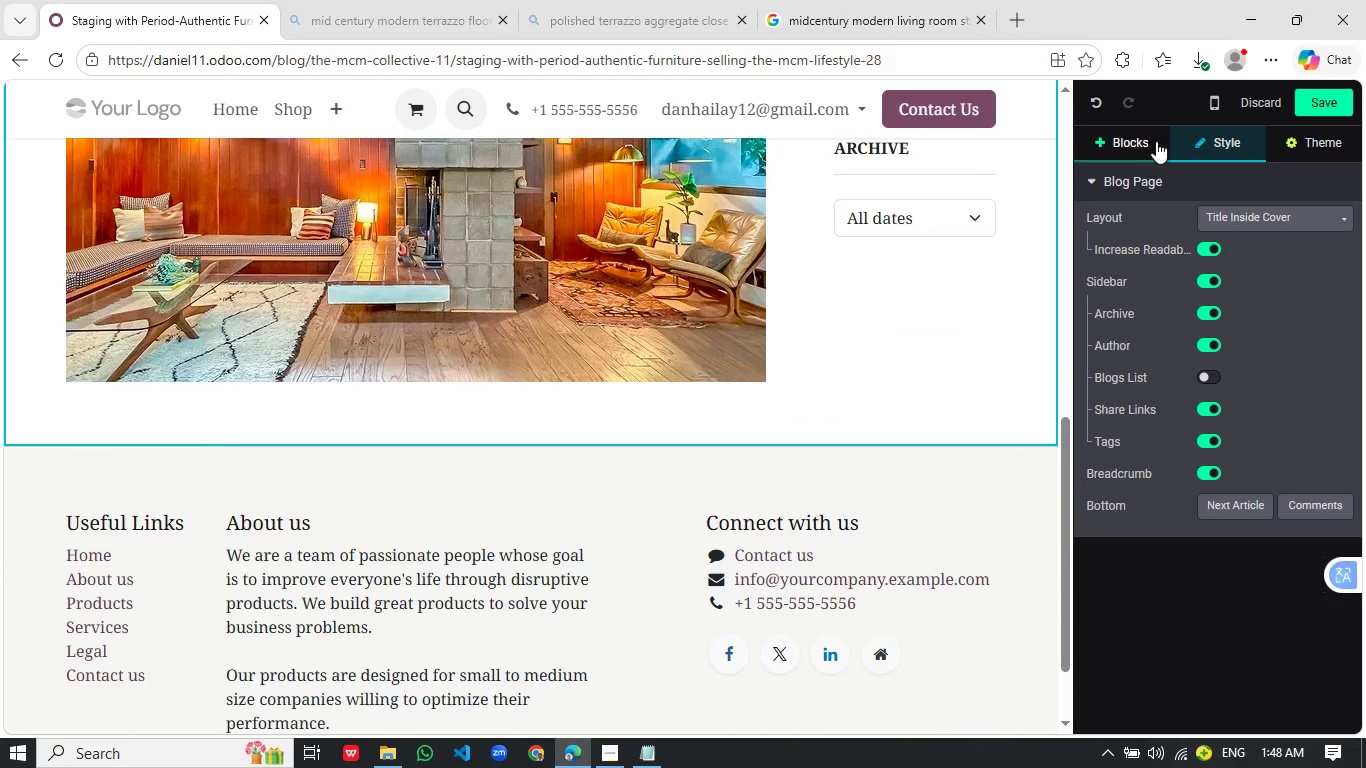 
left_click([1133, 141])
 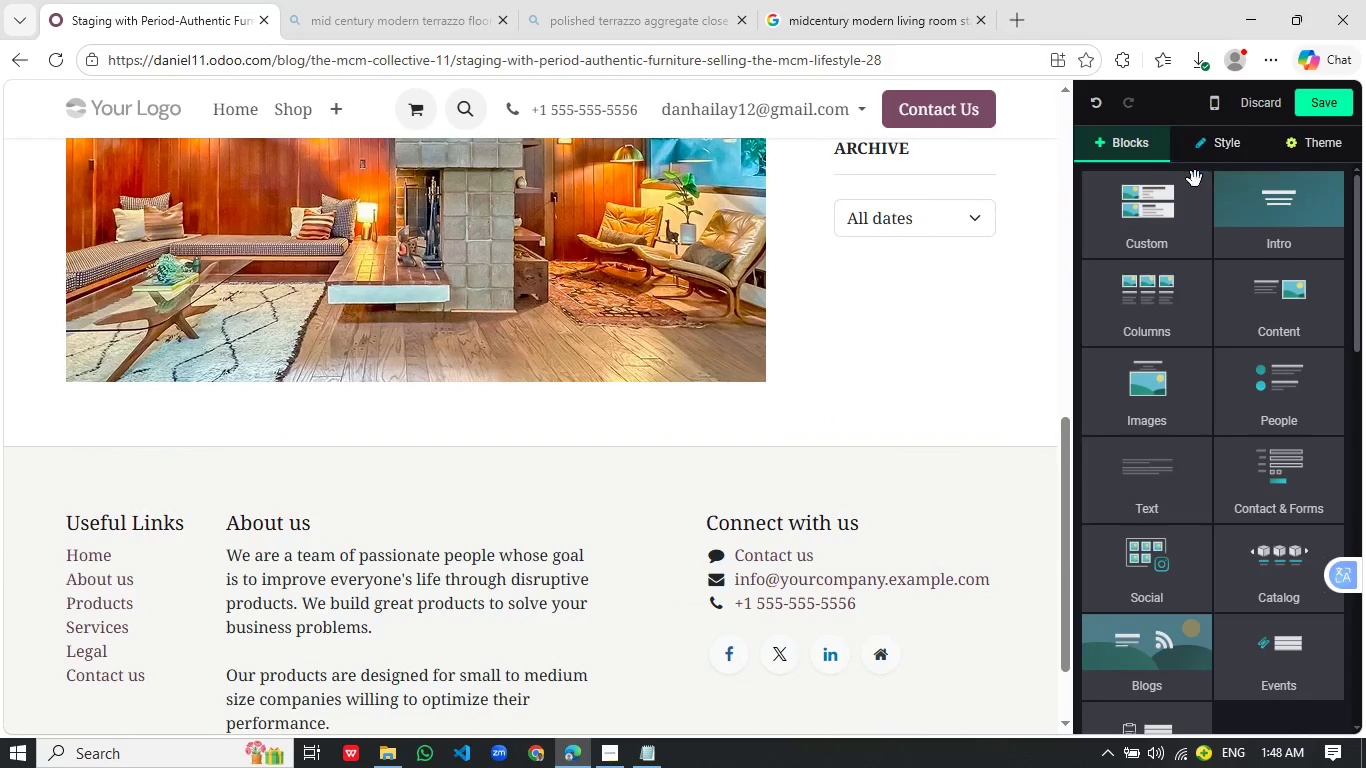 
scroll: coordinate [310, 440], scroll_direction: down, amount: 3.0
 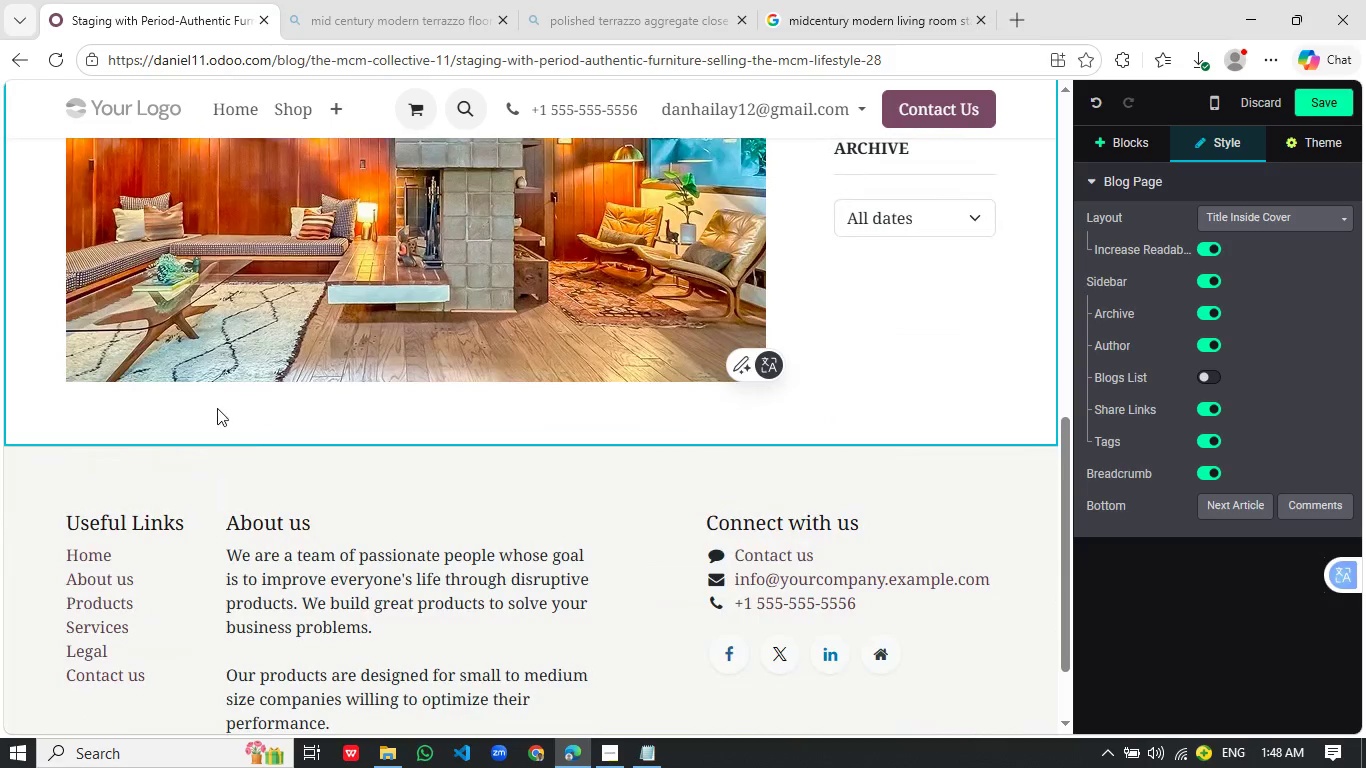 
mouse_move([1187, 198])
 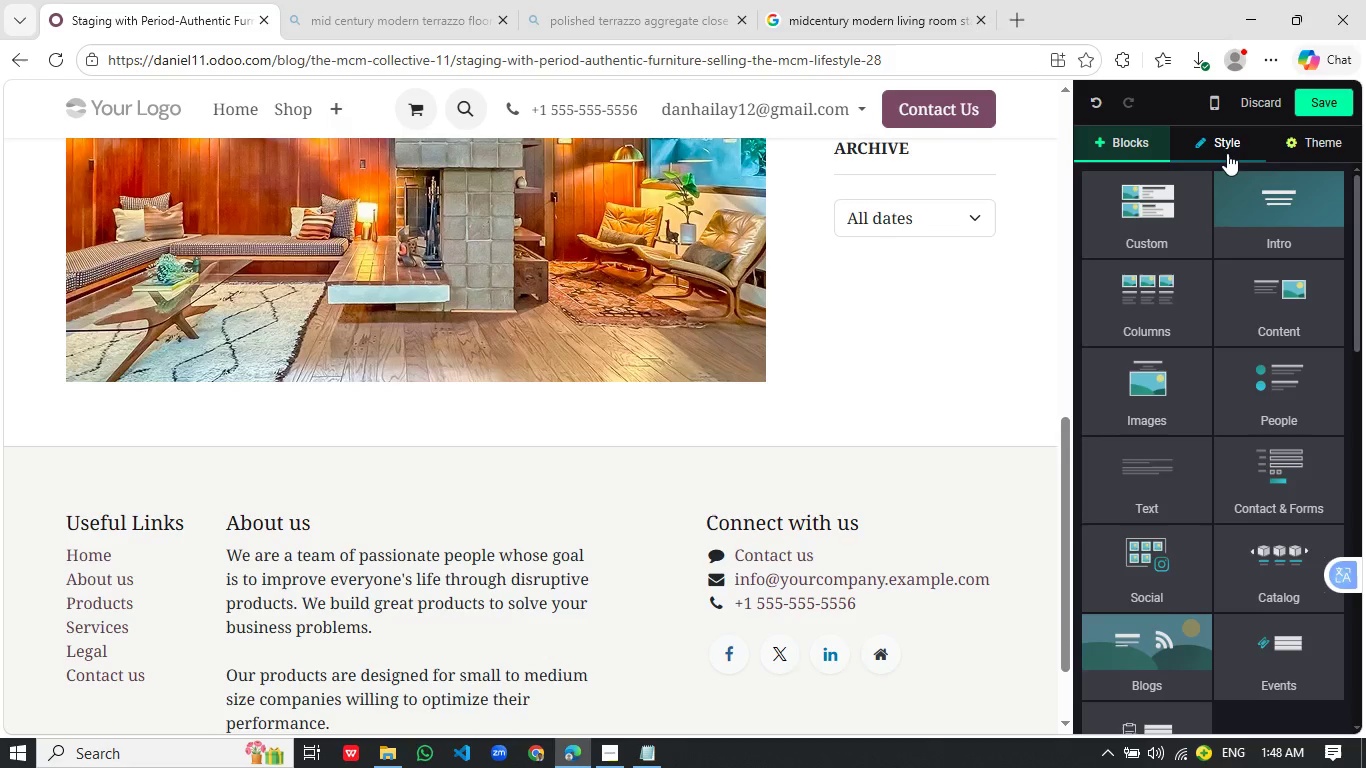 
wait(15.47)
 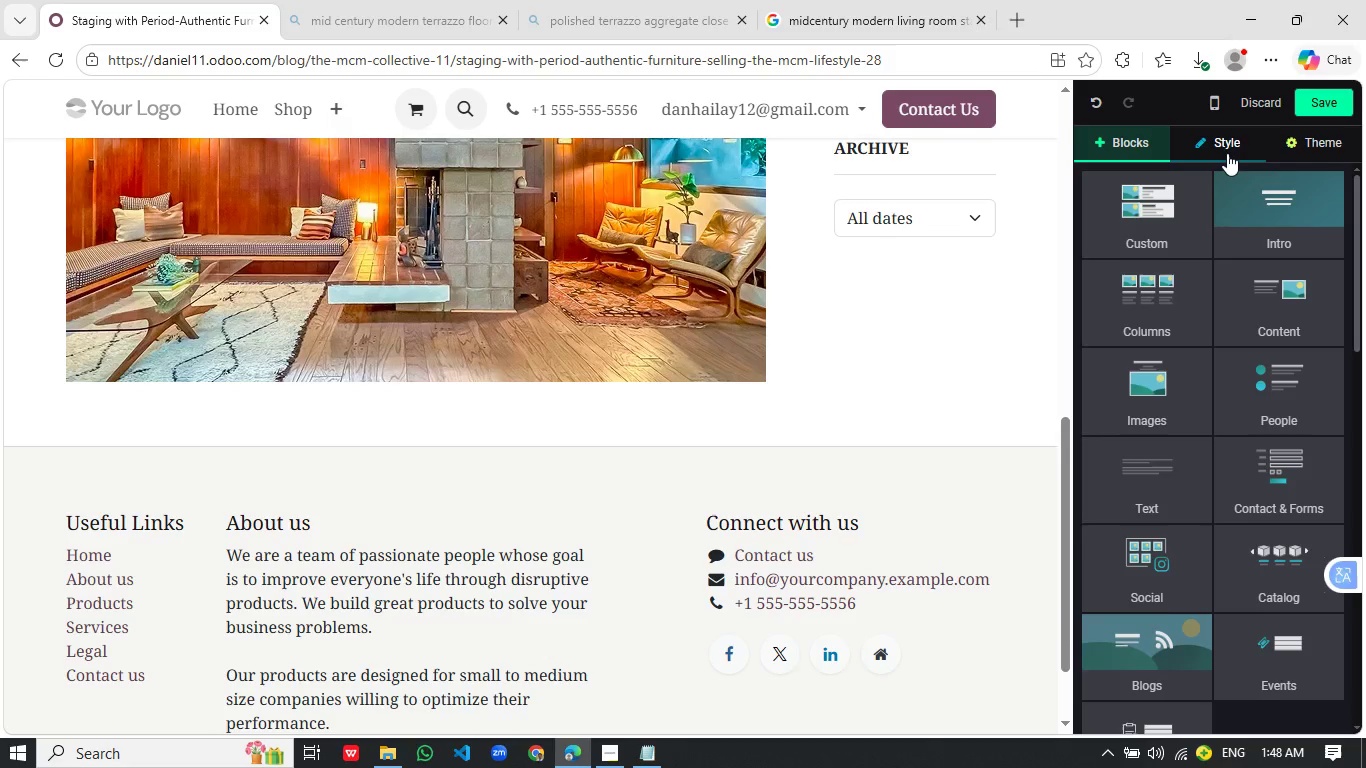 
left_click([1227, 153])
 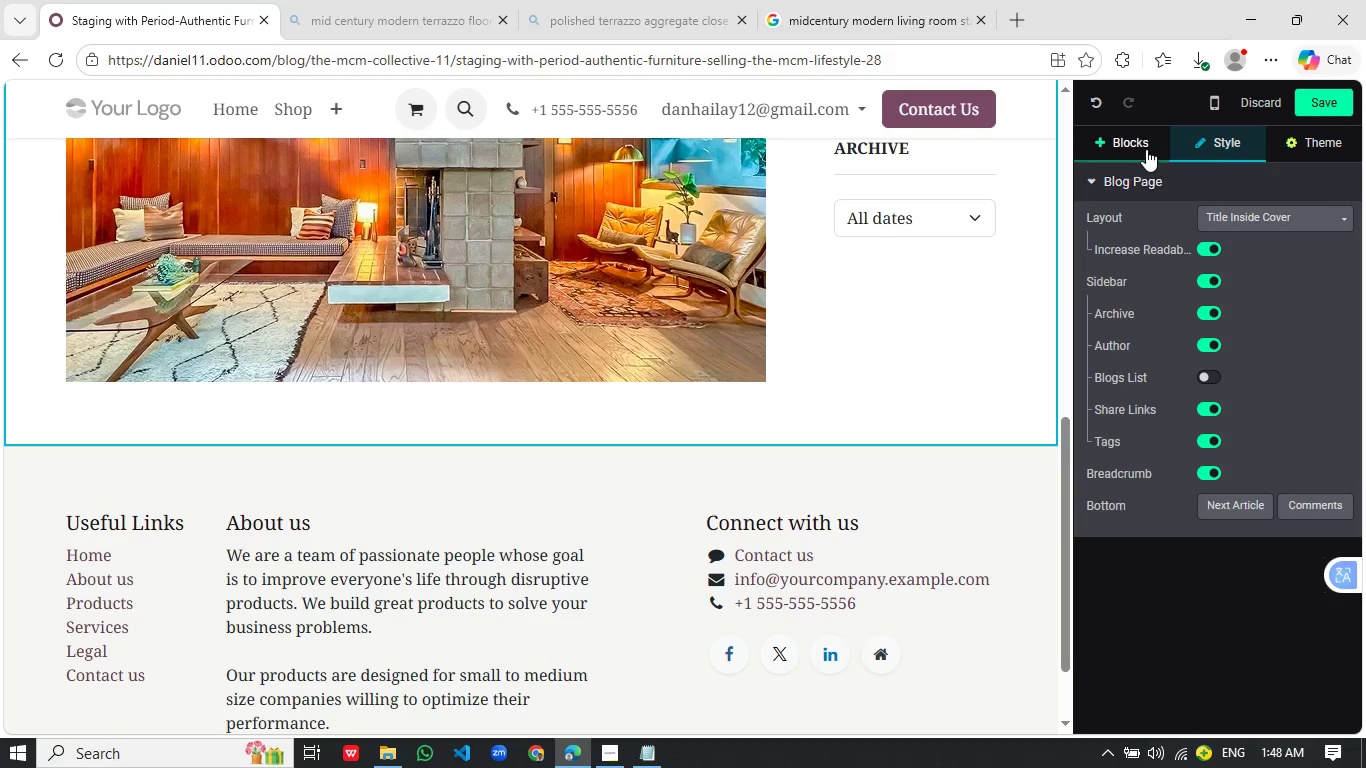 
left_click([1139, 148])
 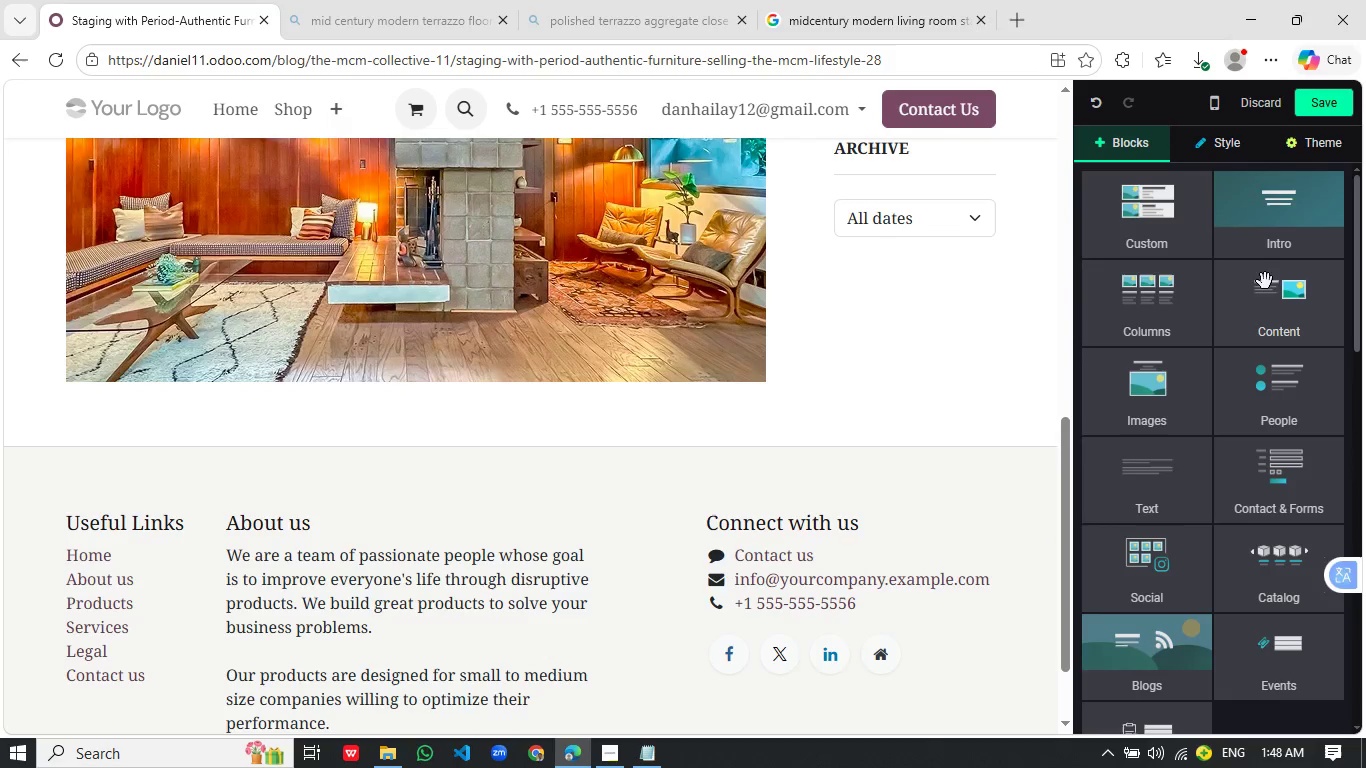 
left_click([1282, 303])
 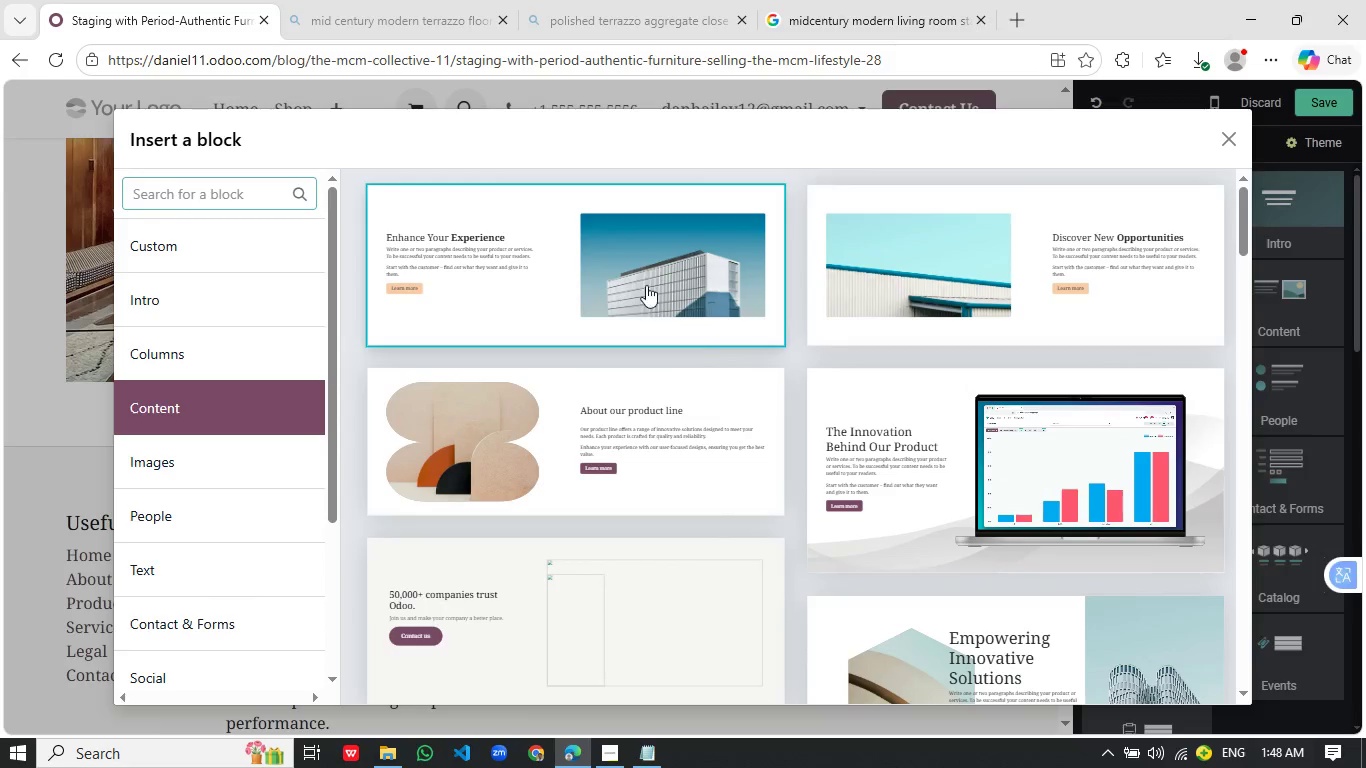 
left_click([1086, 270])
 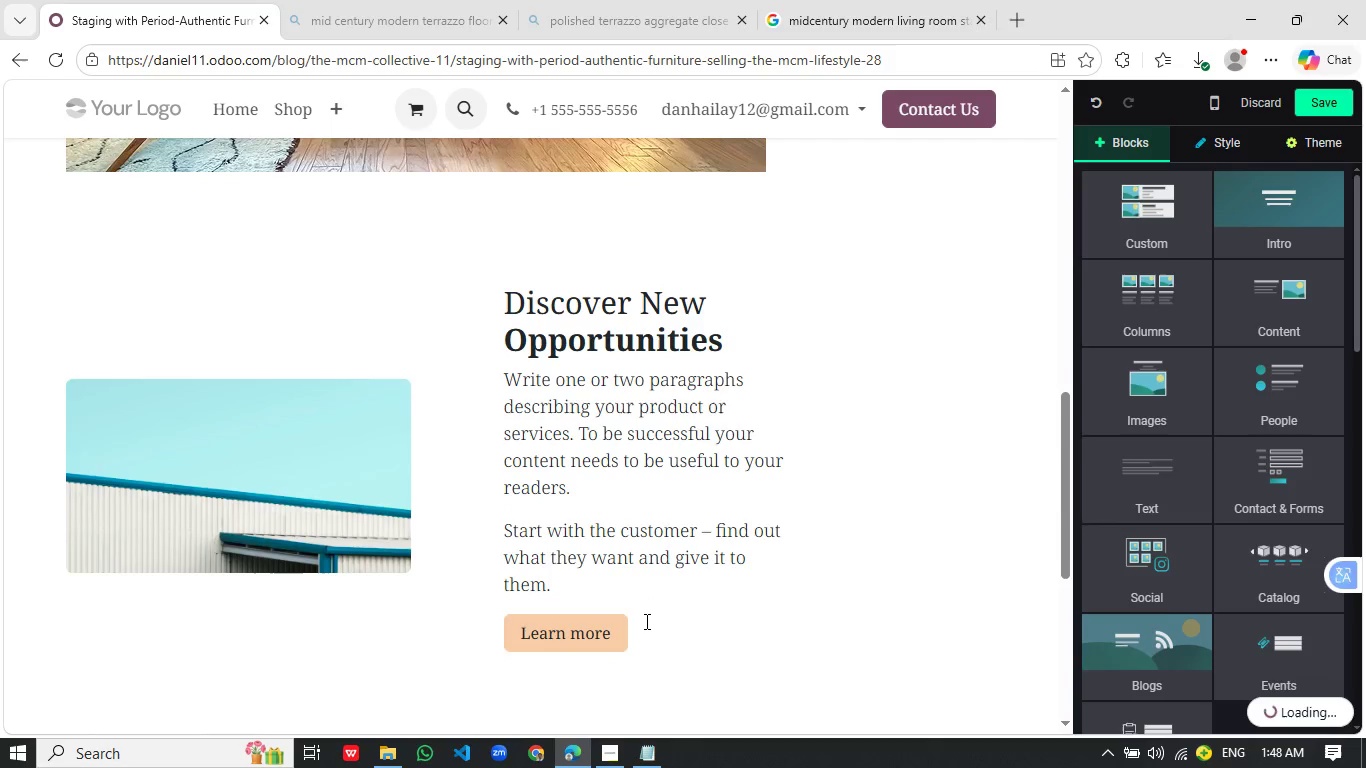 
left_click_drag(start_coordinate=[645, 626], to_coordinate=[514, 321])
 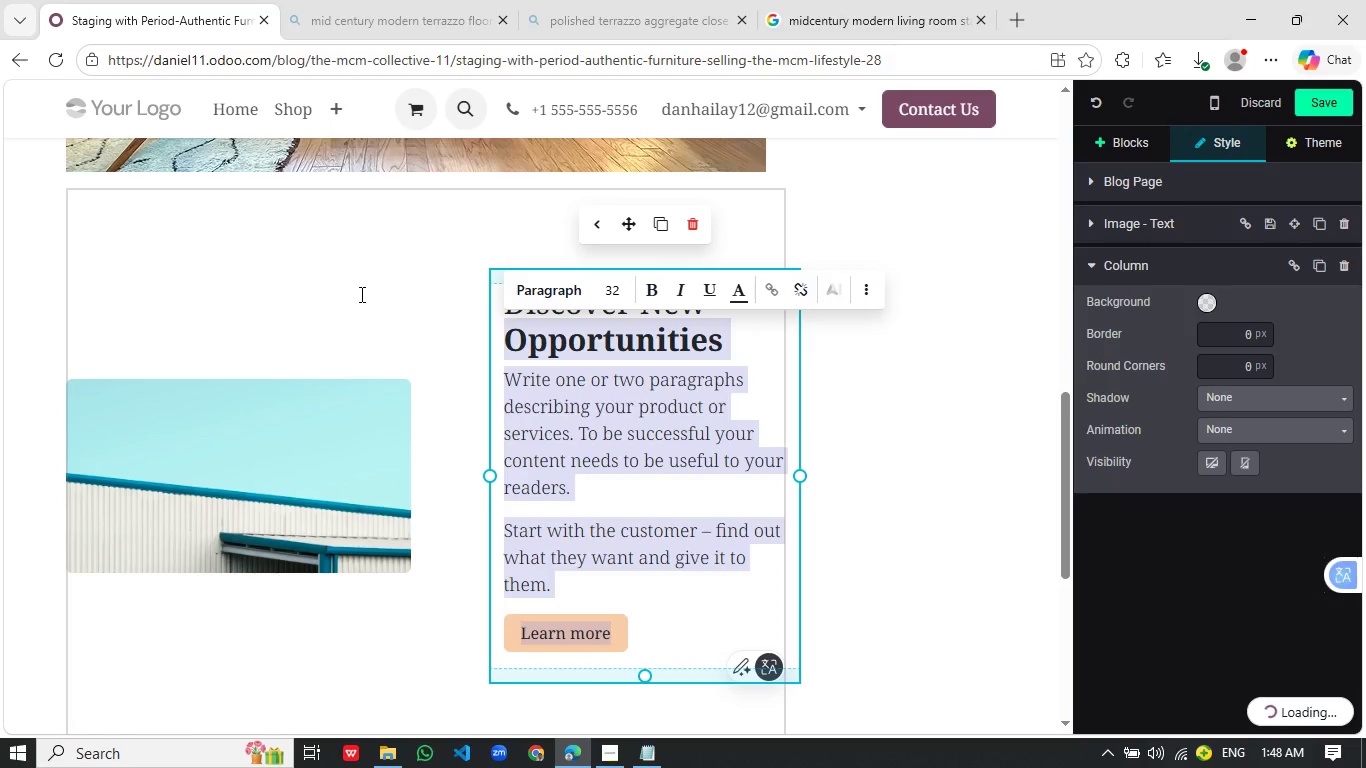 
left_click([358, 294])
 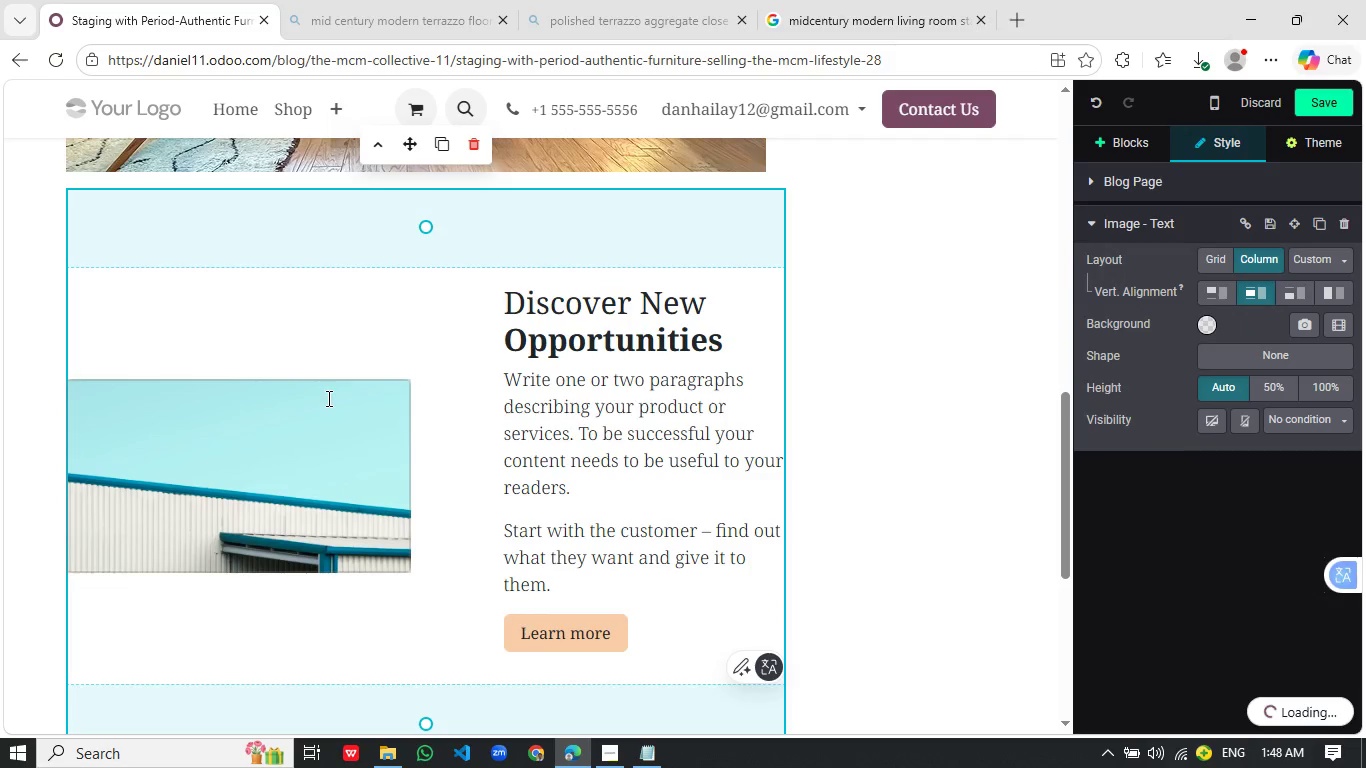 
left_click([327, 398])
 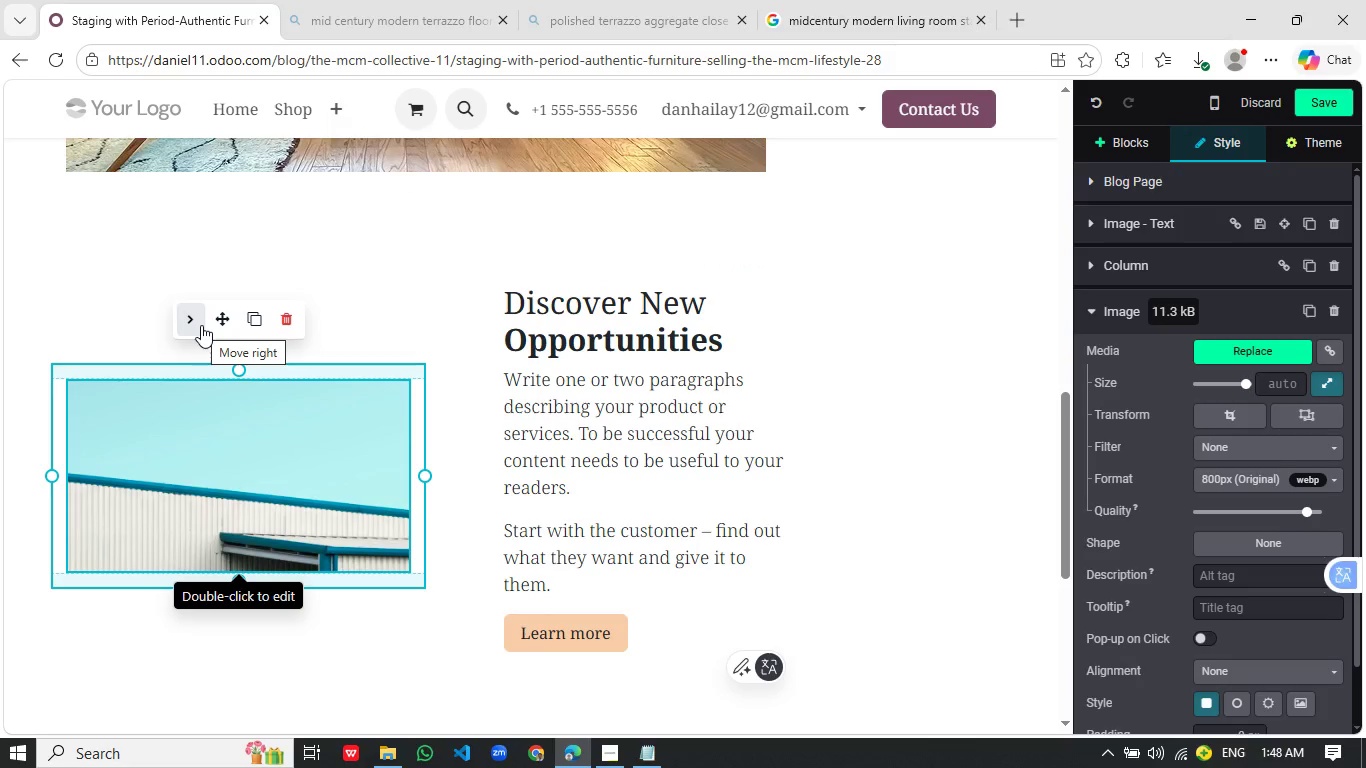 
left_click([201, 325])
 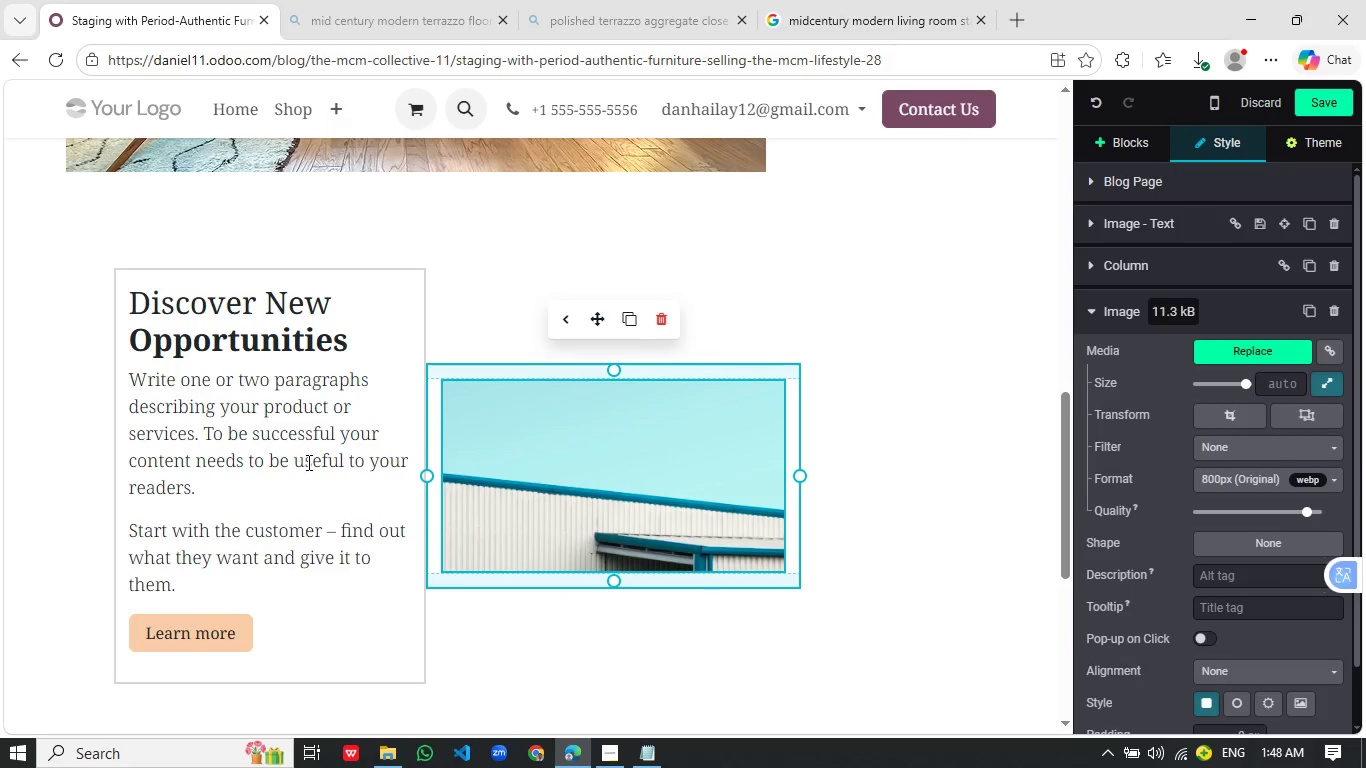 
left_click_drag(start_coordinate=[283, 630], to_coordinate=[138, 301])
 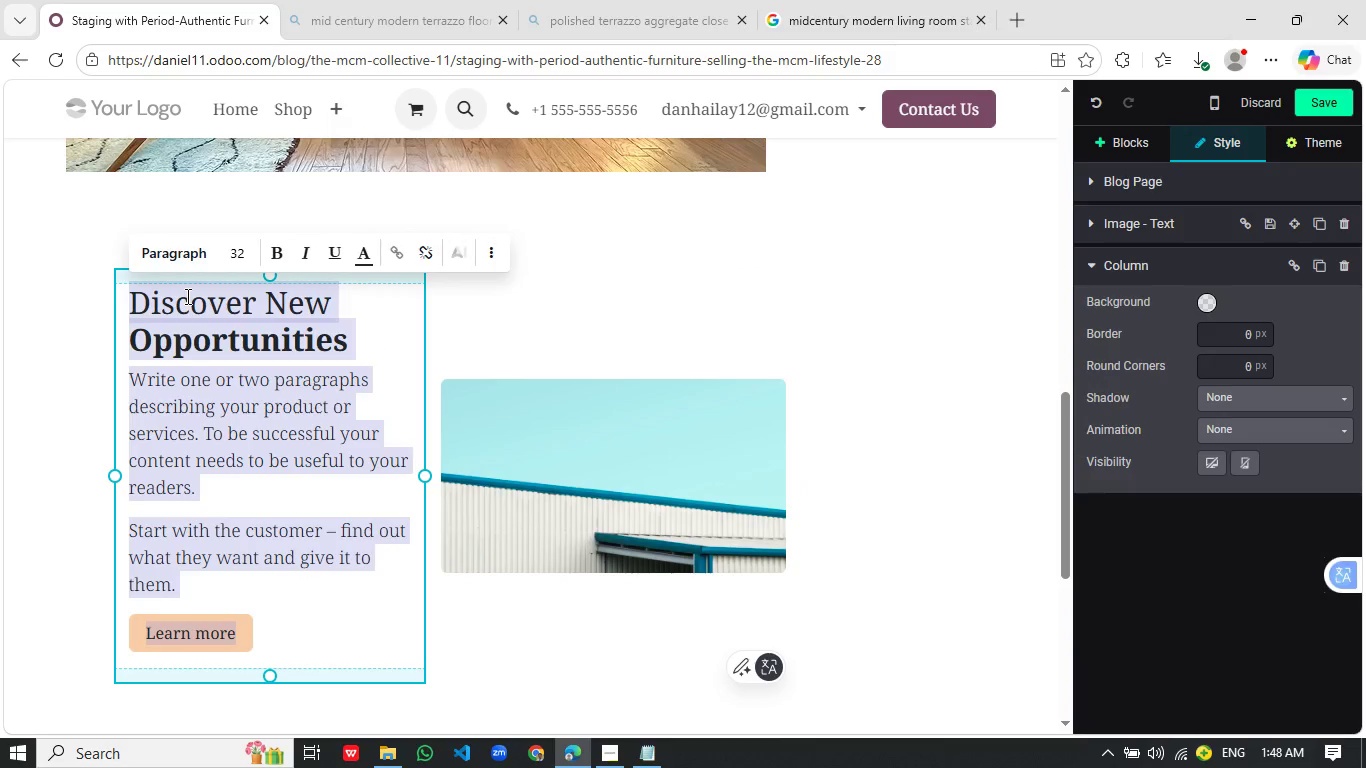 
type(w)
key(Backspace)
type(Wje)
key(Backspace)
key(Backspace)
type(hen buyers walk into athou)
key(Backspace)
type(ugh)
 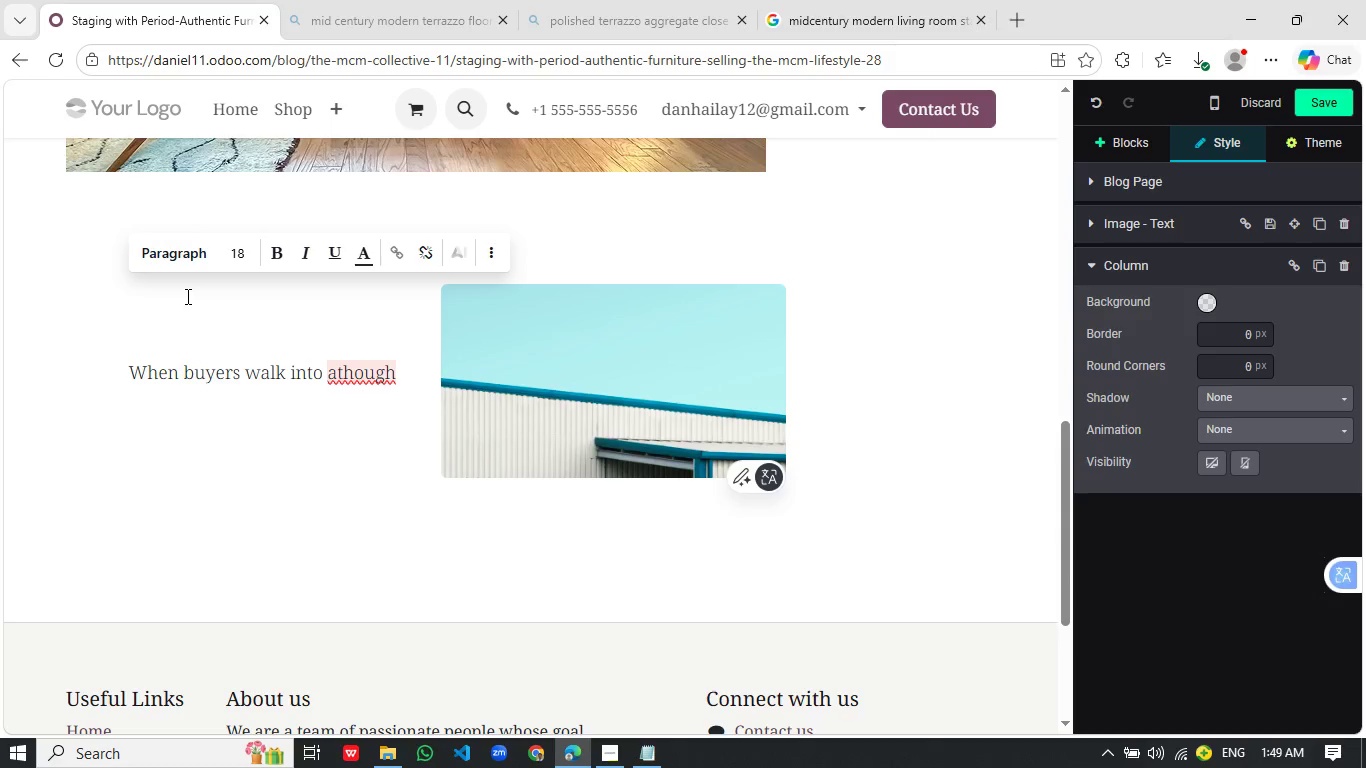 
key(Backspace)
key(Backspace)
key(Backspace)
key(Backspace)
key(Backspace)
key(Backspace)
type( thoughtfully staged MCM home )
key(Backspace)
type(, they're not just observing-they're imagining themself)
key(Backspace)
type(ves living within a complete design vision.)
 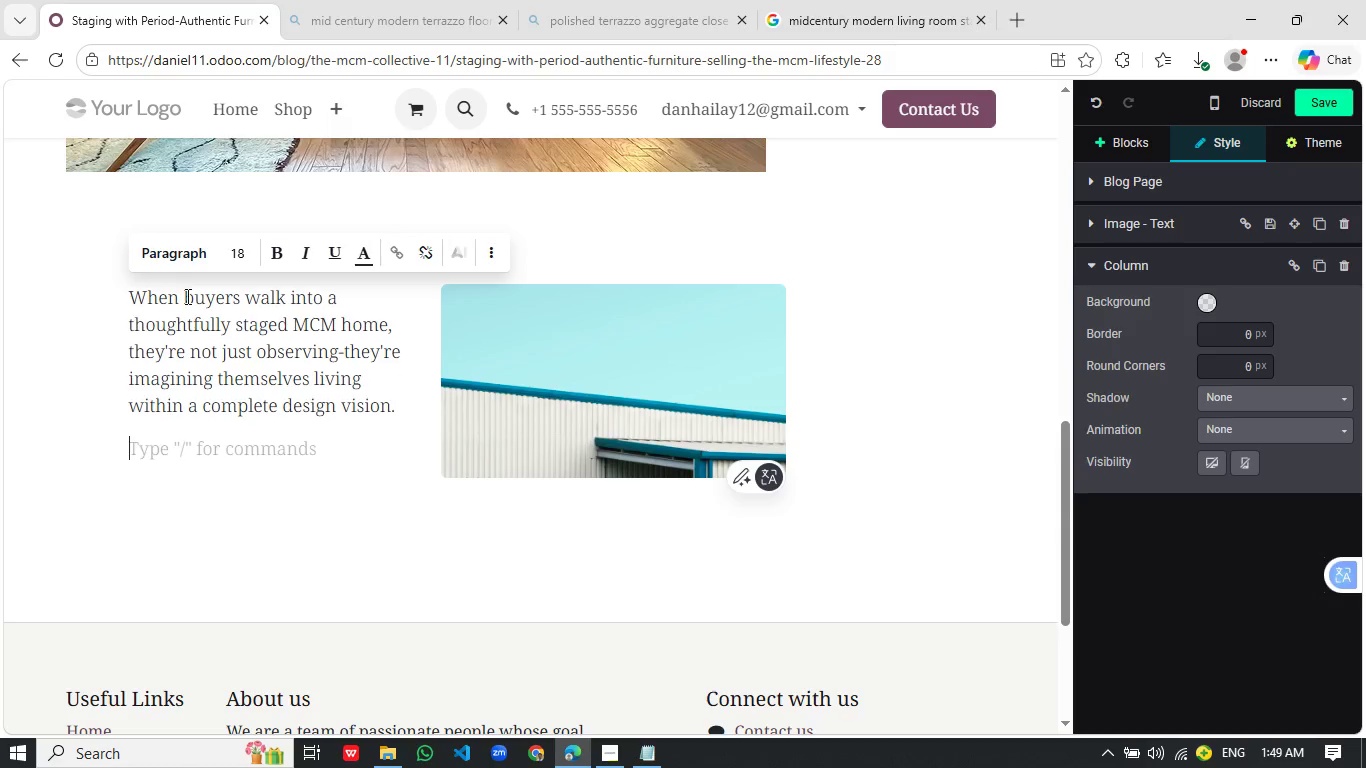 
key(Enter)